 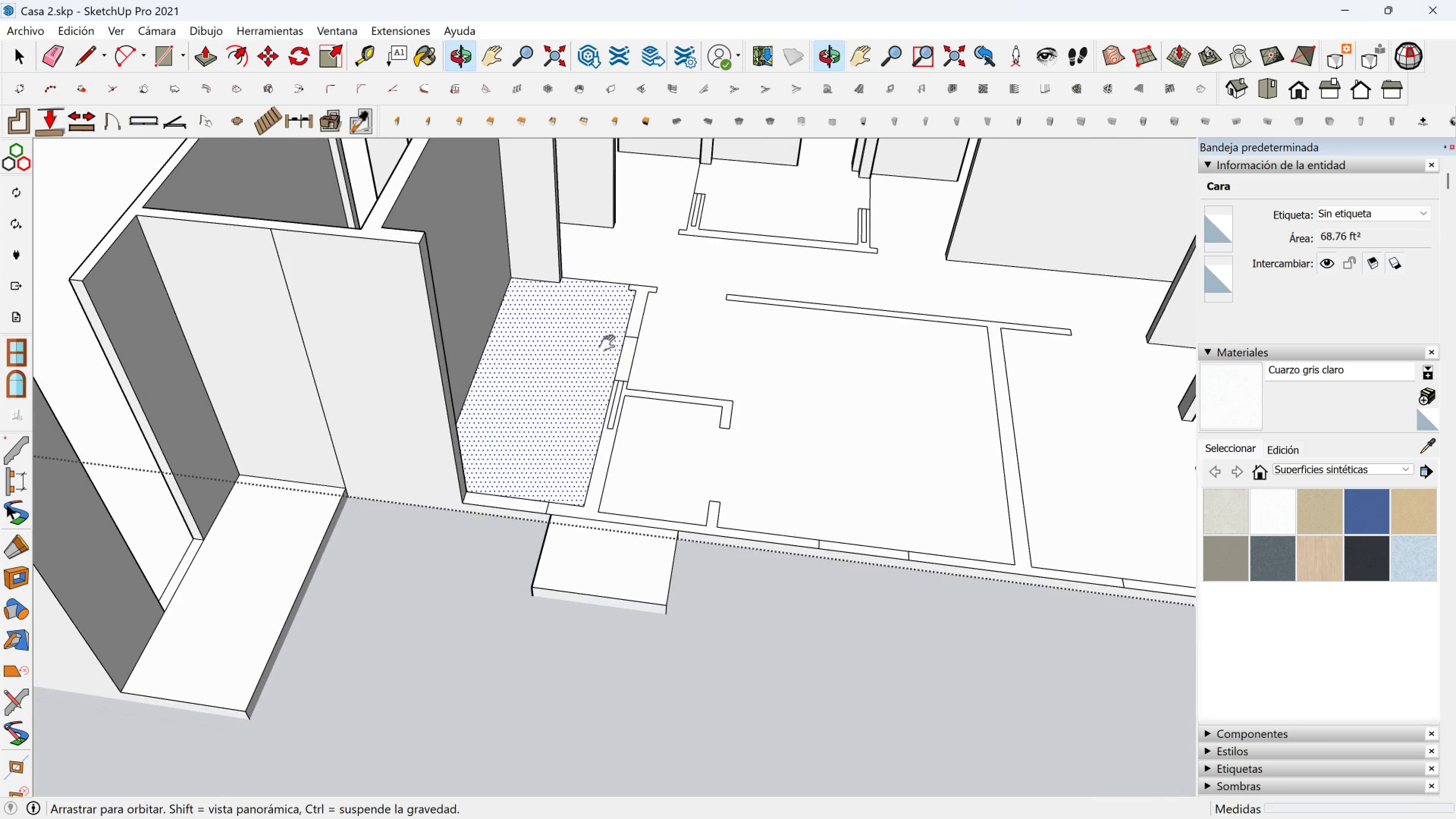 
key(Shift+ShiftLeft)
 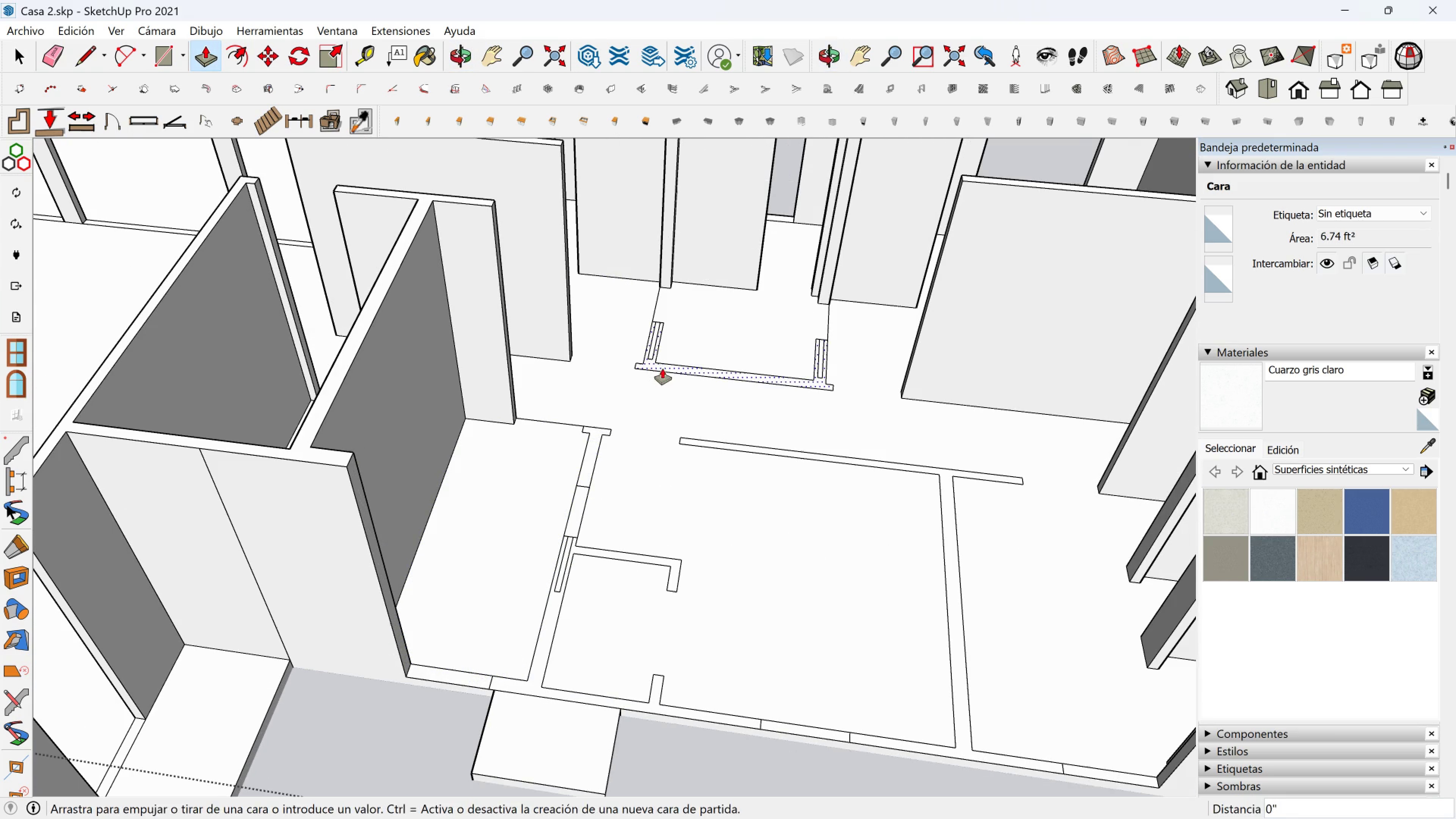 
key(Shift+ShiftLeft)
 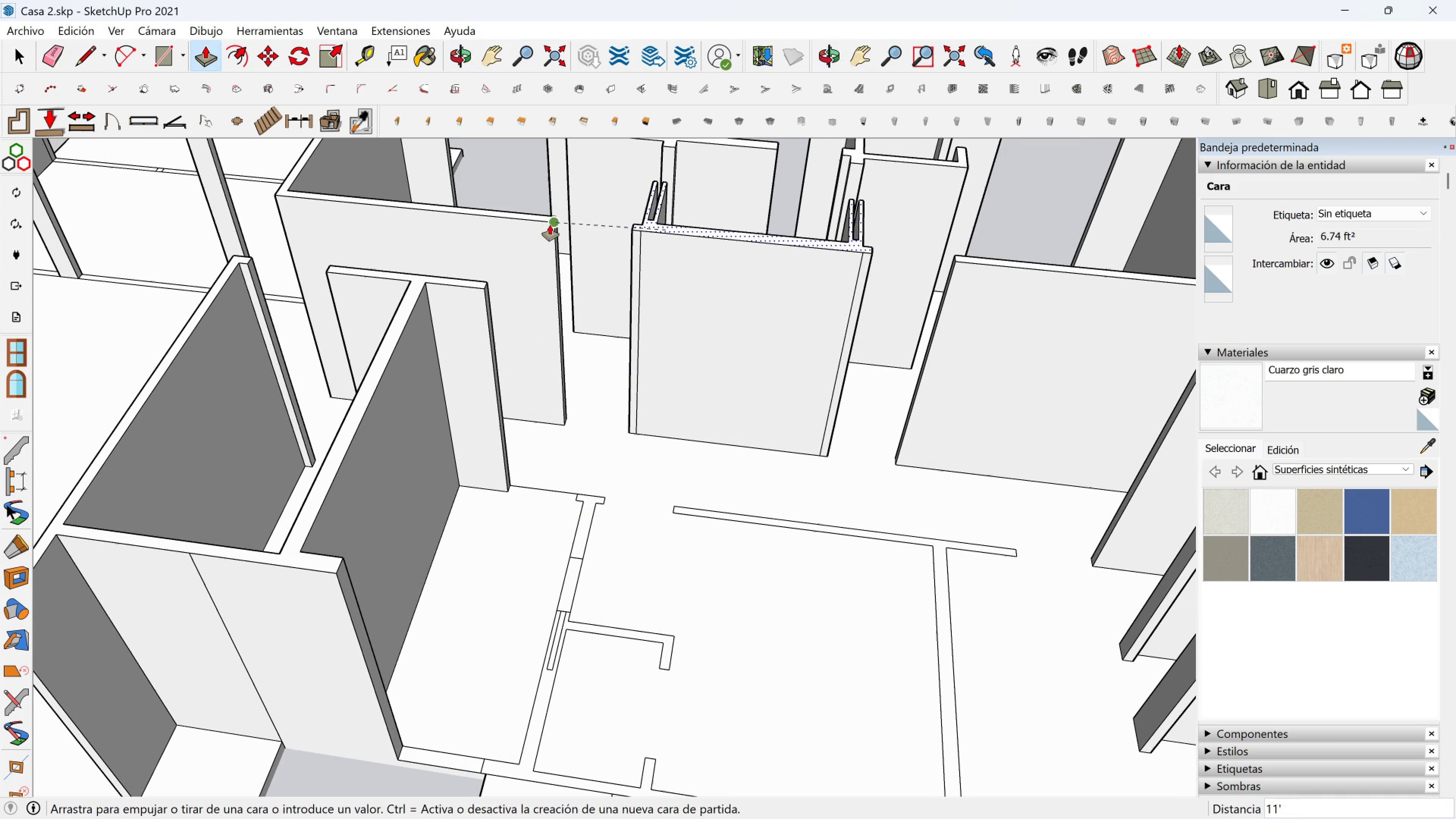 
left_click([550, 225])
 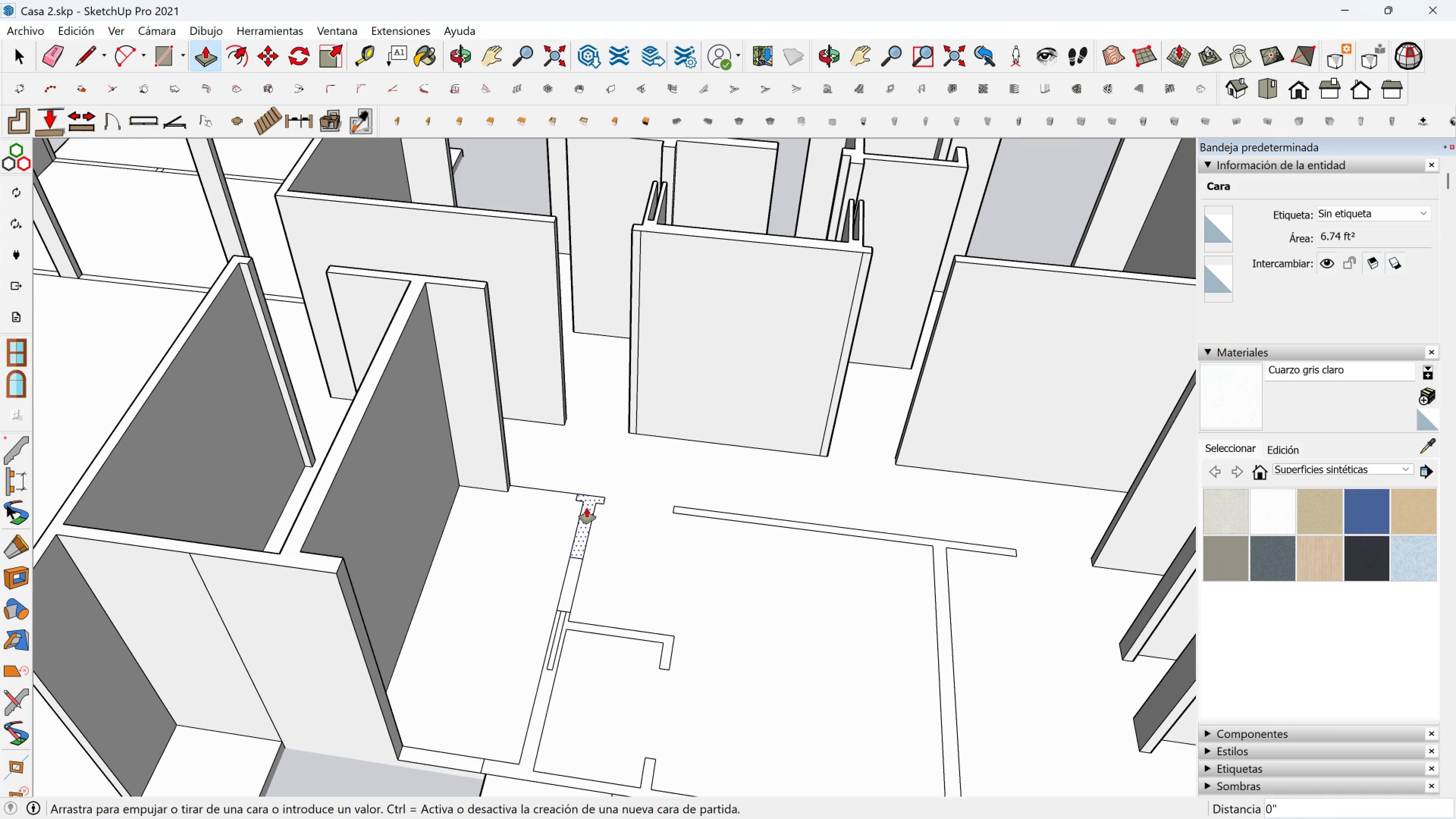 
left_click([587, 508])
 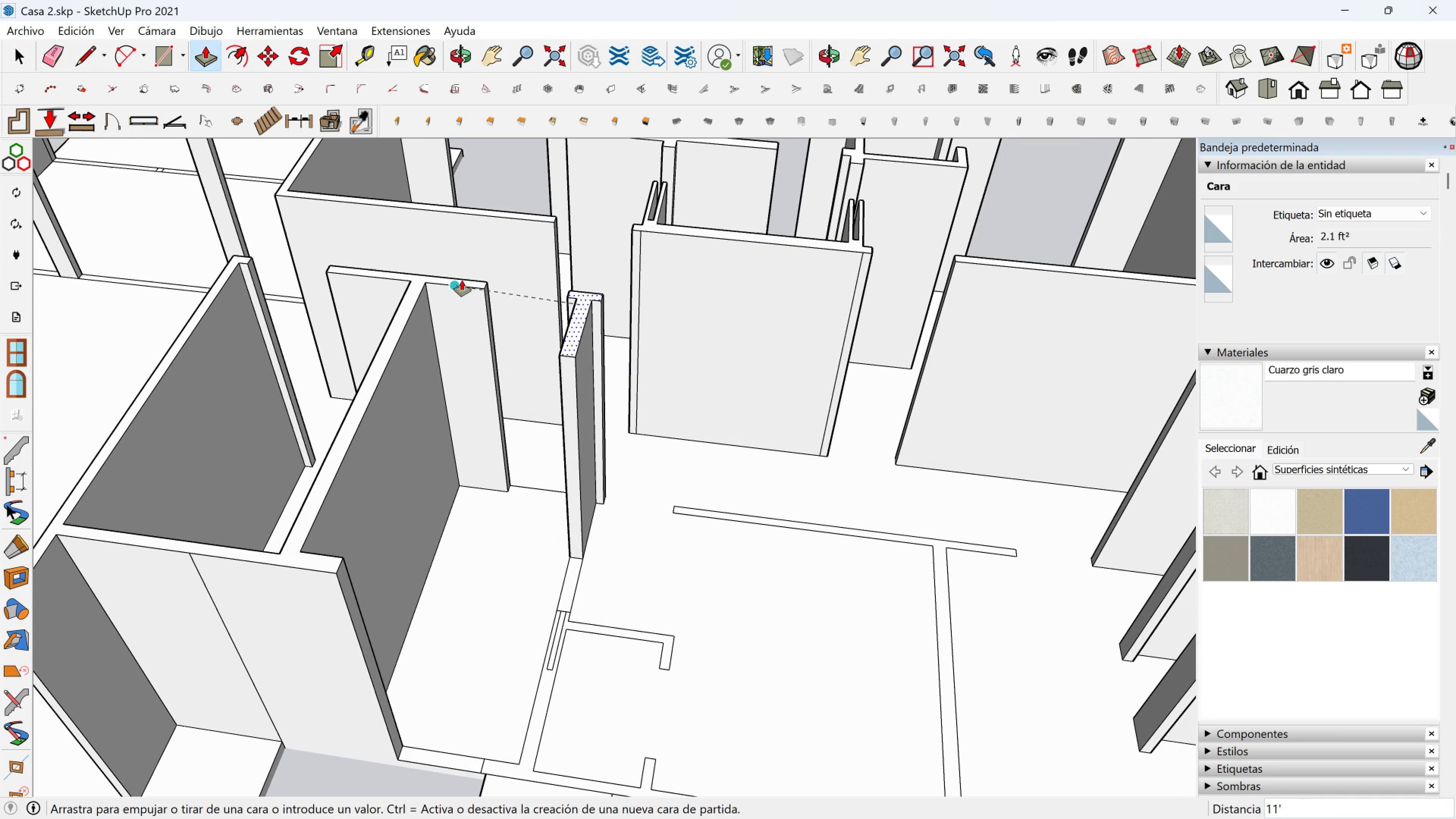 
left_click([462, 280])
 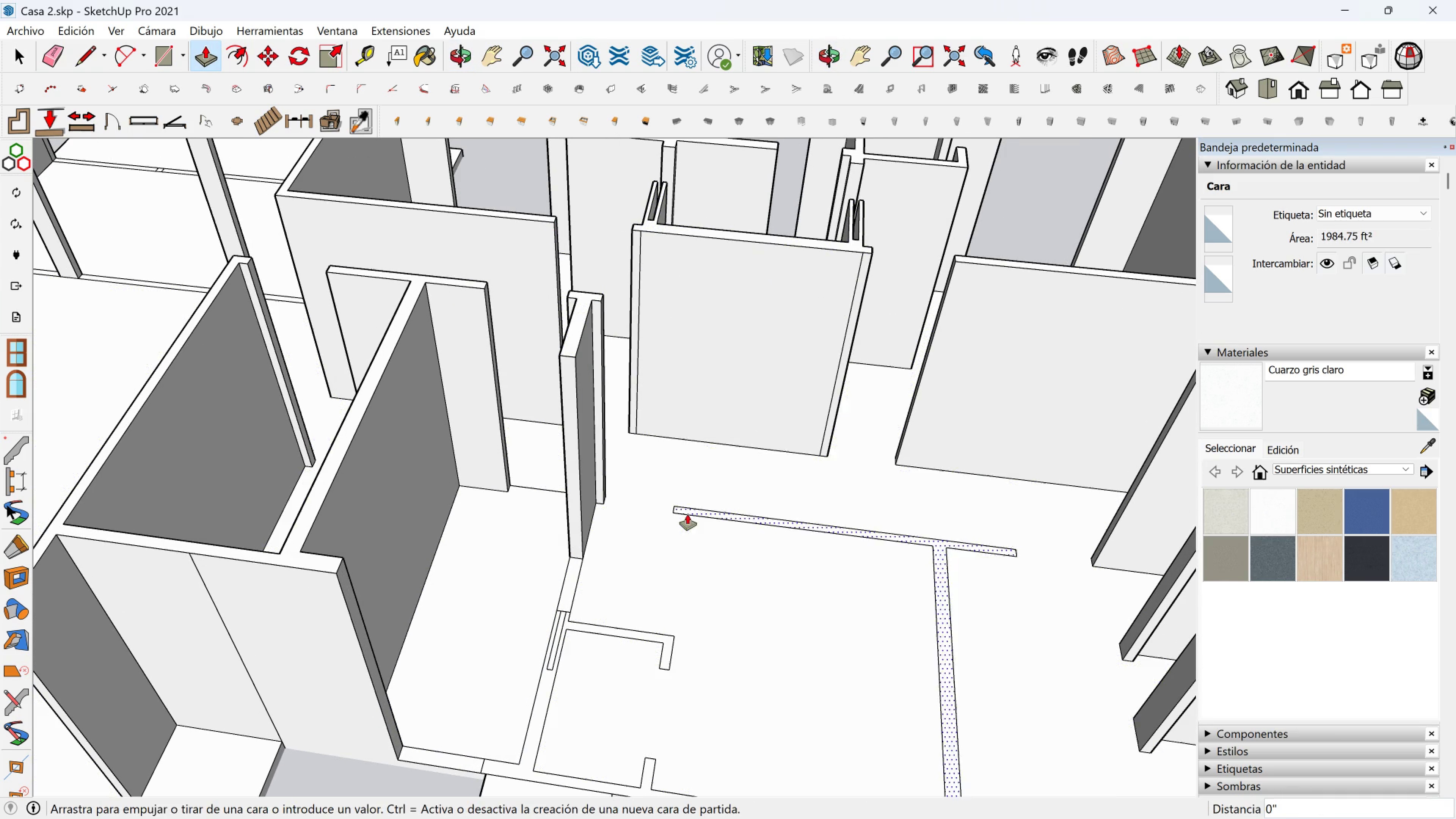 
left_click([687, 514])
 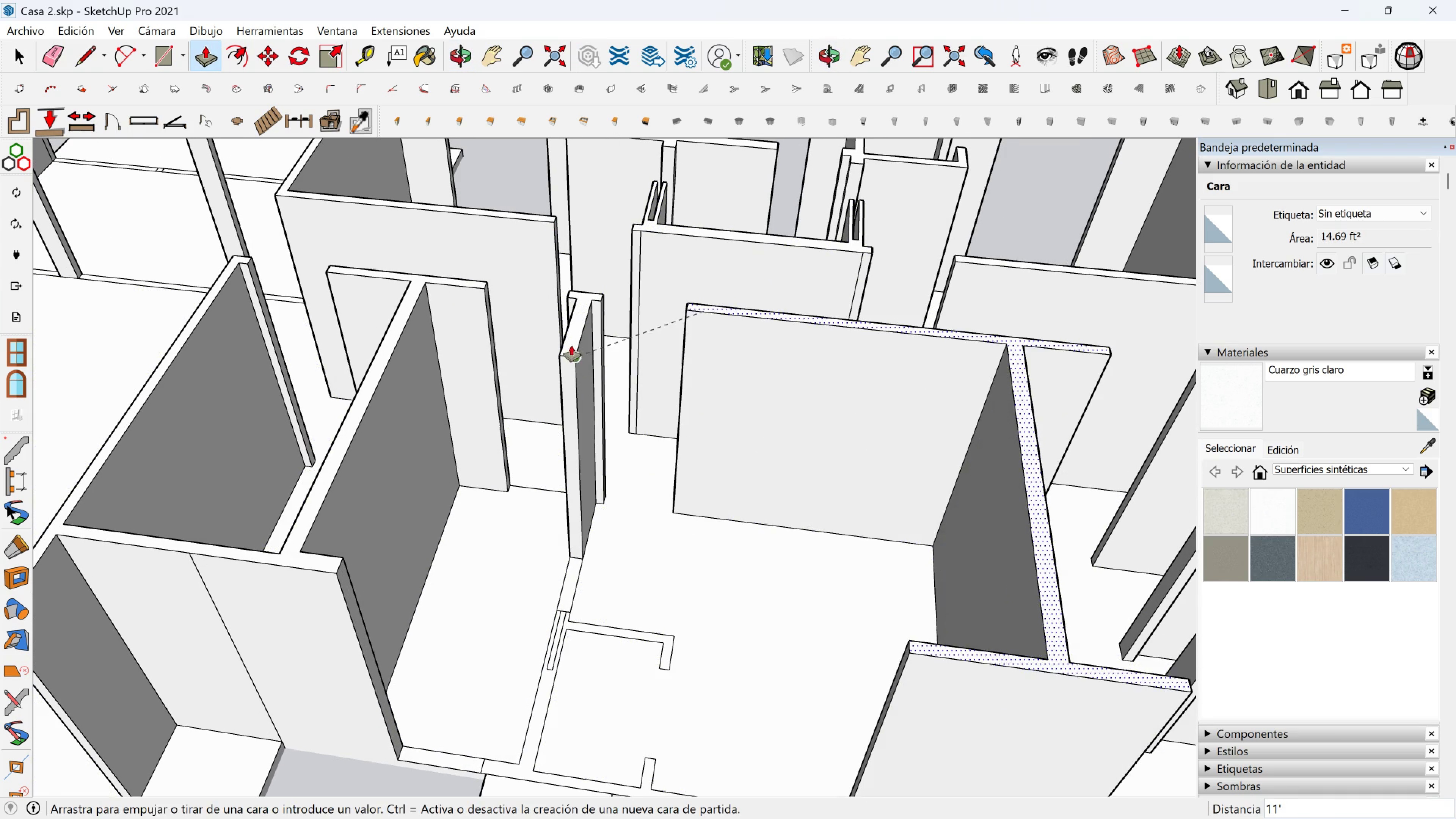 
left_click([571, 345])
 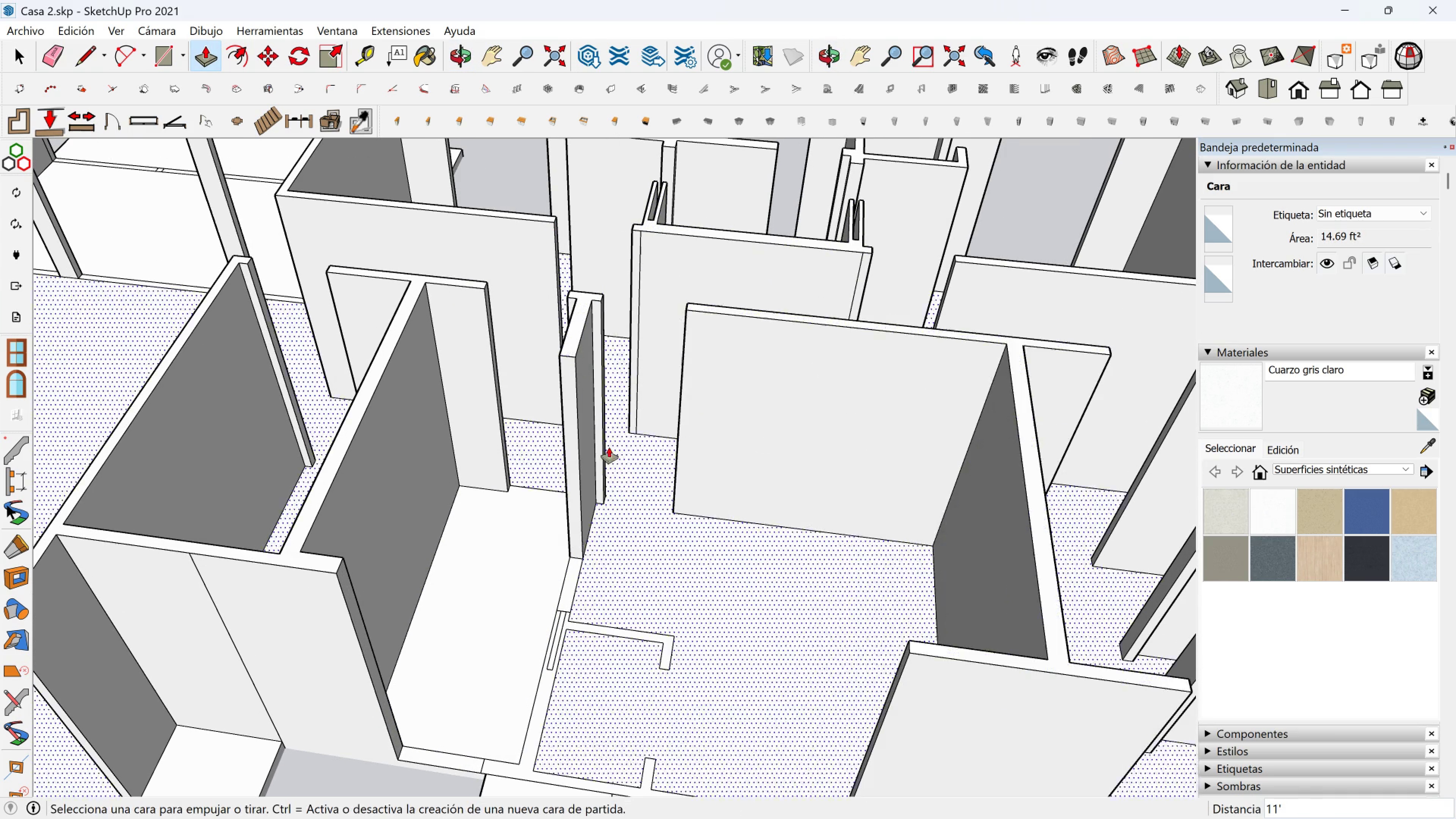 
scroll: coordinate [702, 573], scroll_direction: down, amount: 4.0